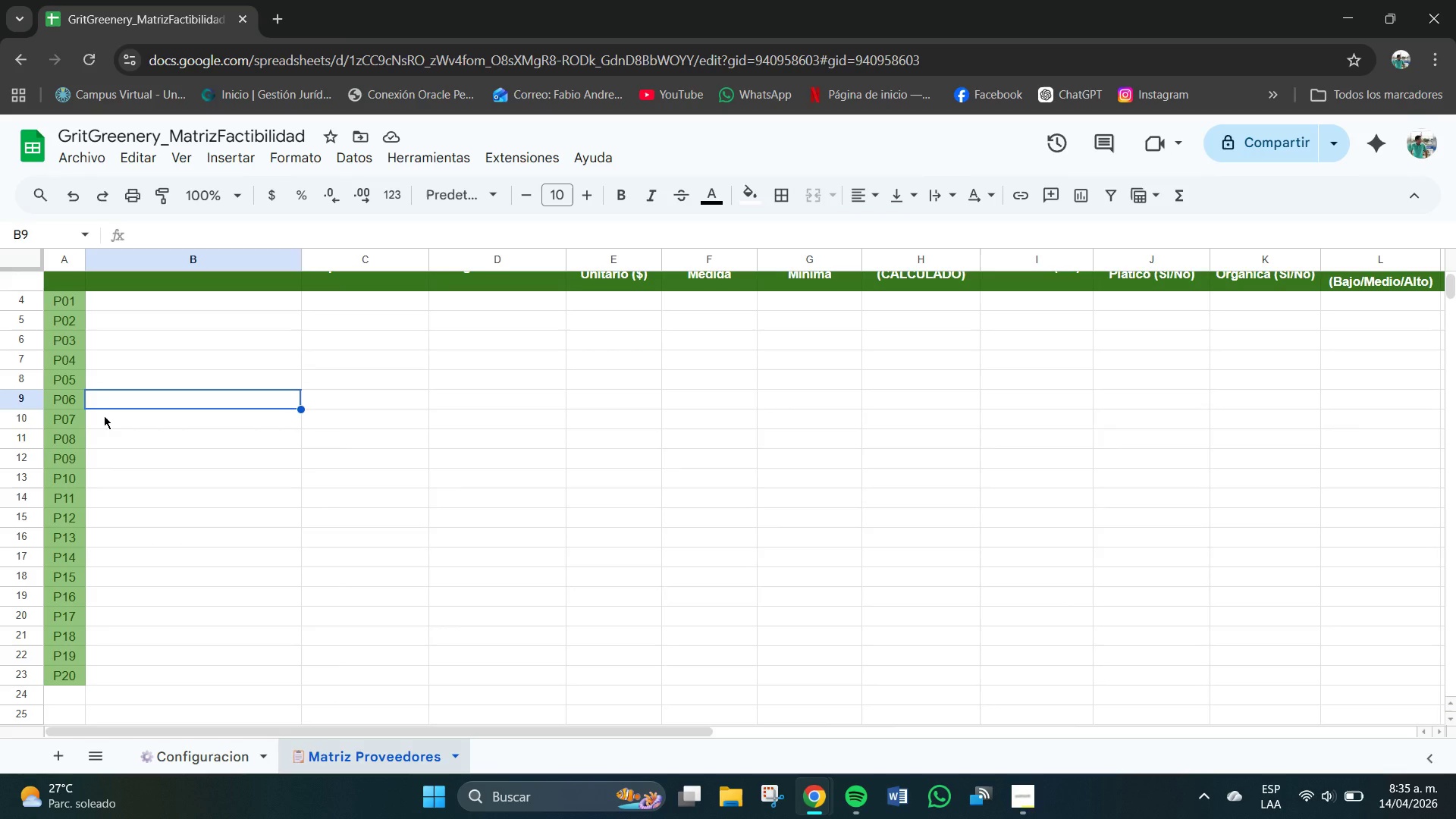 
wait(16.46)
 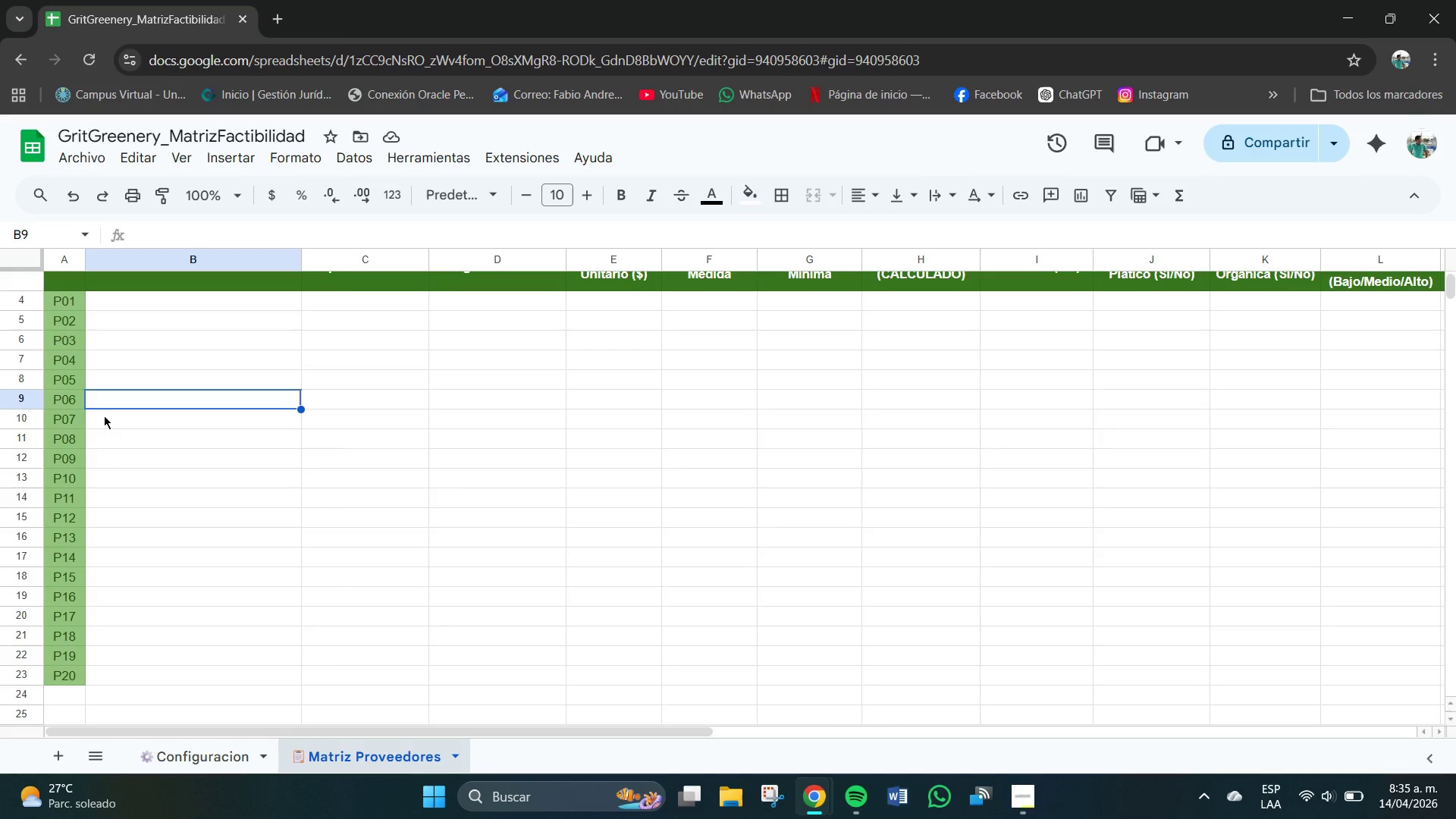 
scroll: coordinate [359, 425], scroll_direction: up, amount: 2.0
 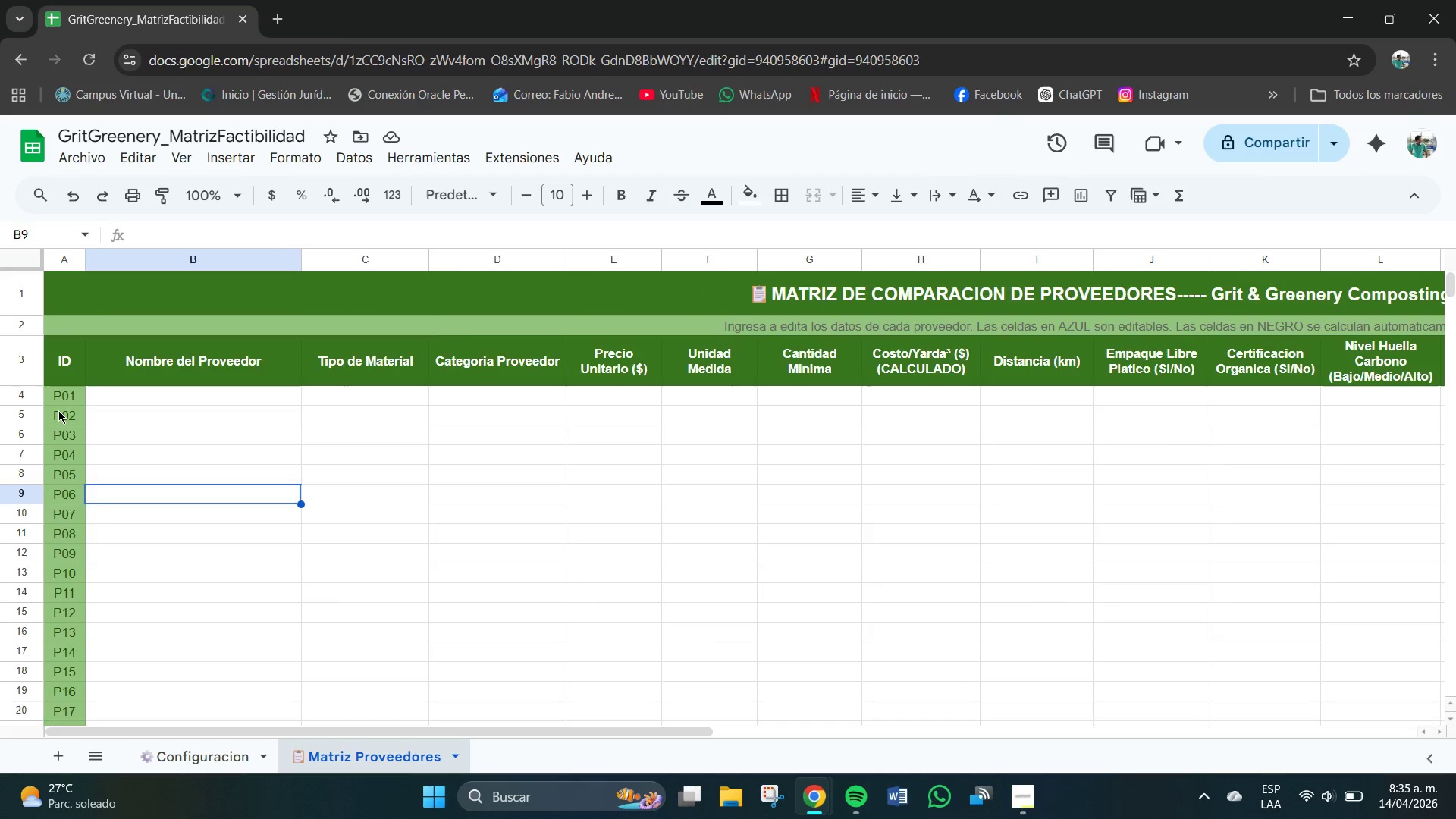 
scroll: coordinate [58, 412], scroll_direction: down, amount: 1.0
 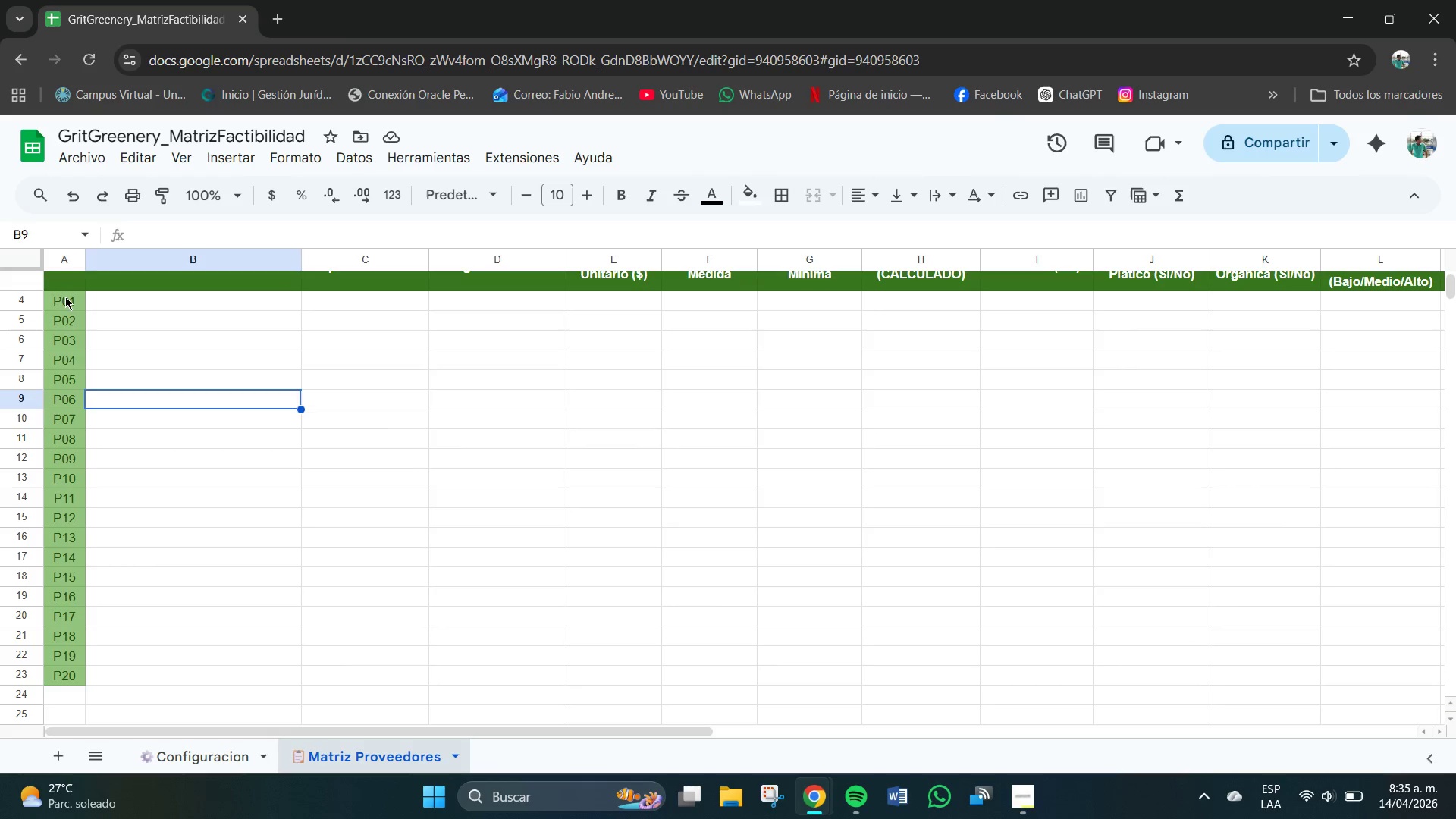 
left_click_drag(start_coordinate=[65, 297], to_coordinate=[75, 674])
 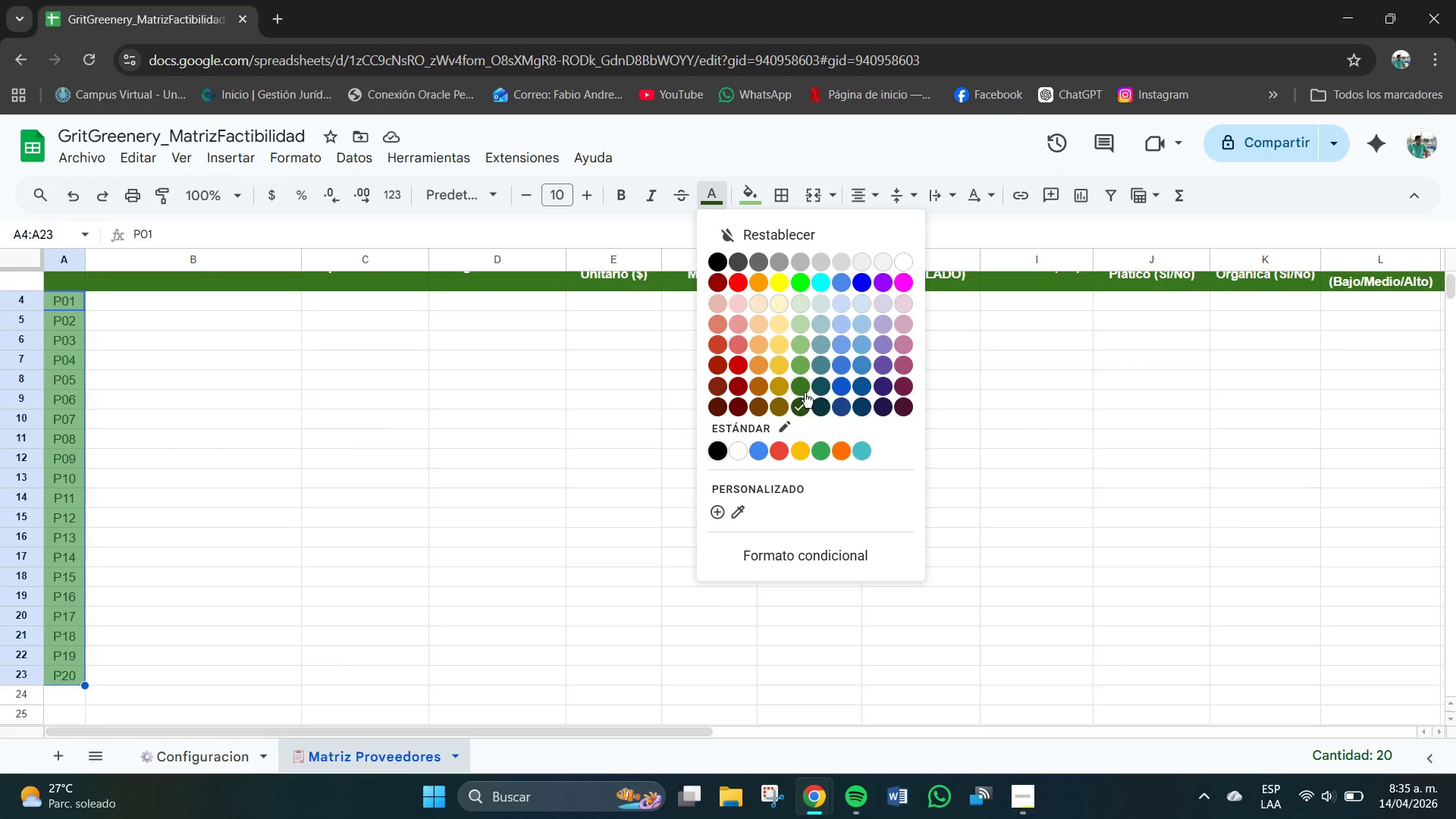 
left_click([802, 382])
 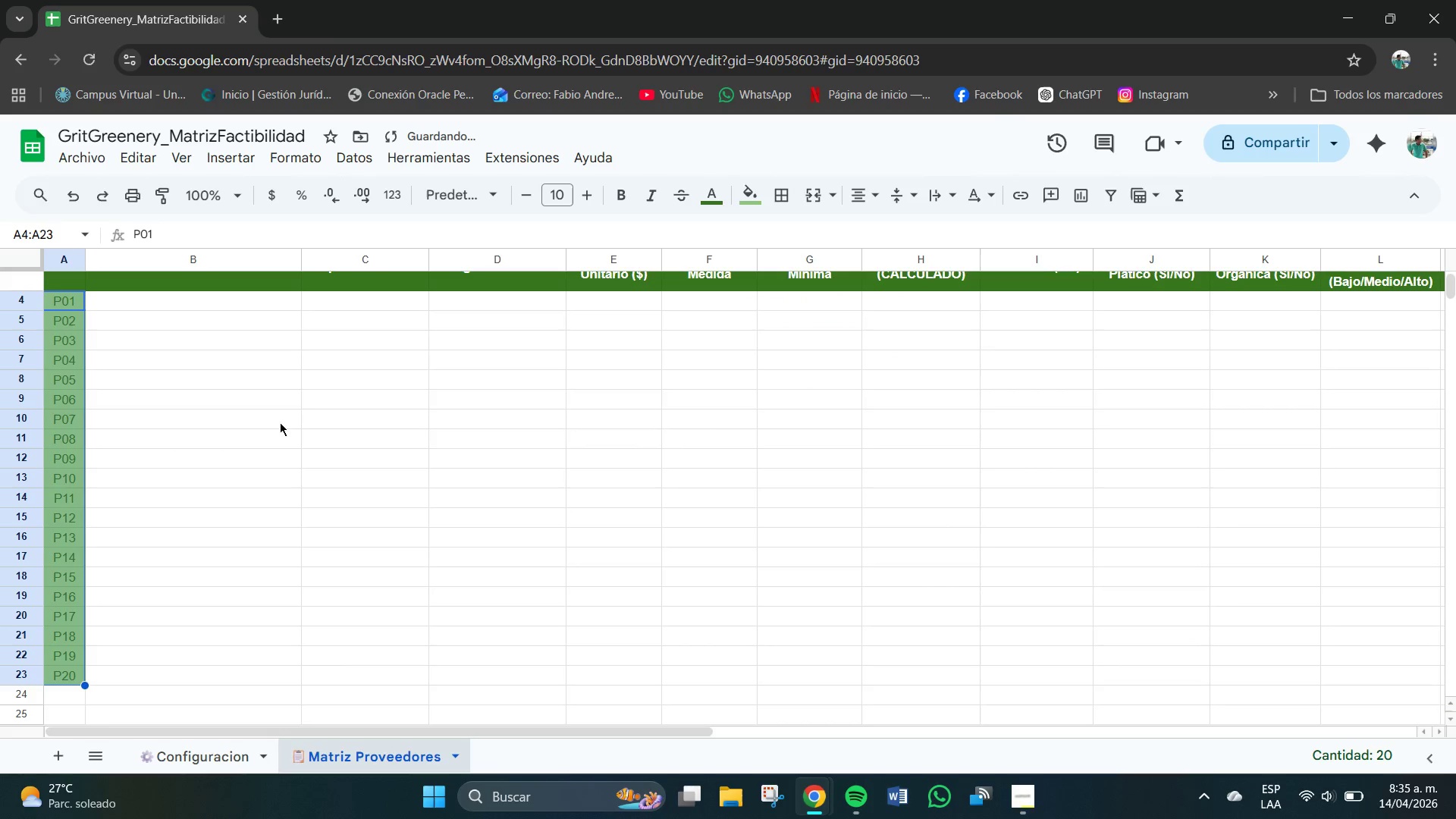 
left_click([287, 422])
 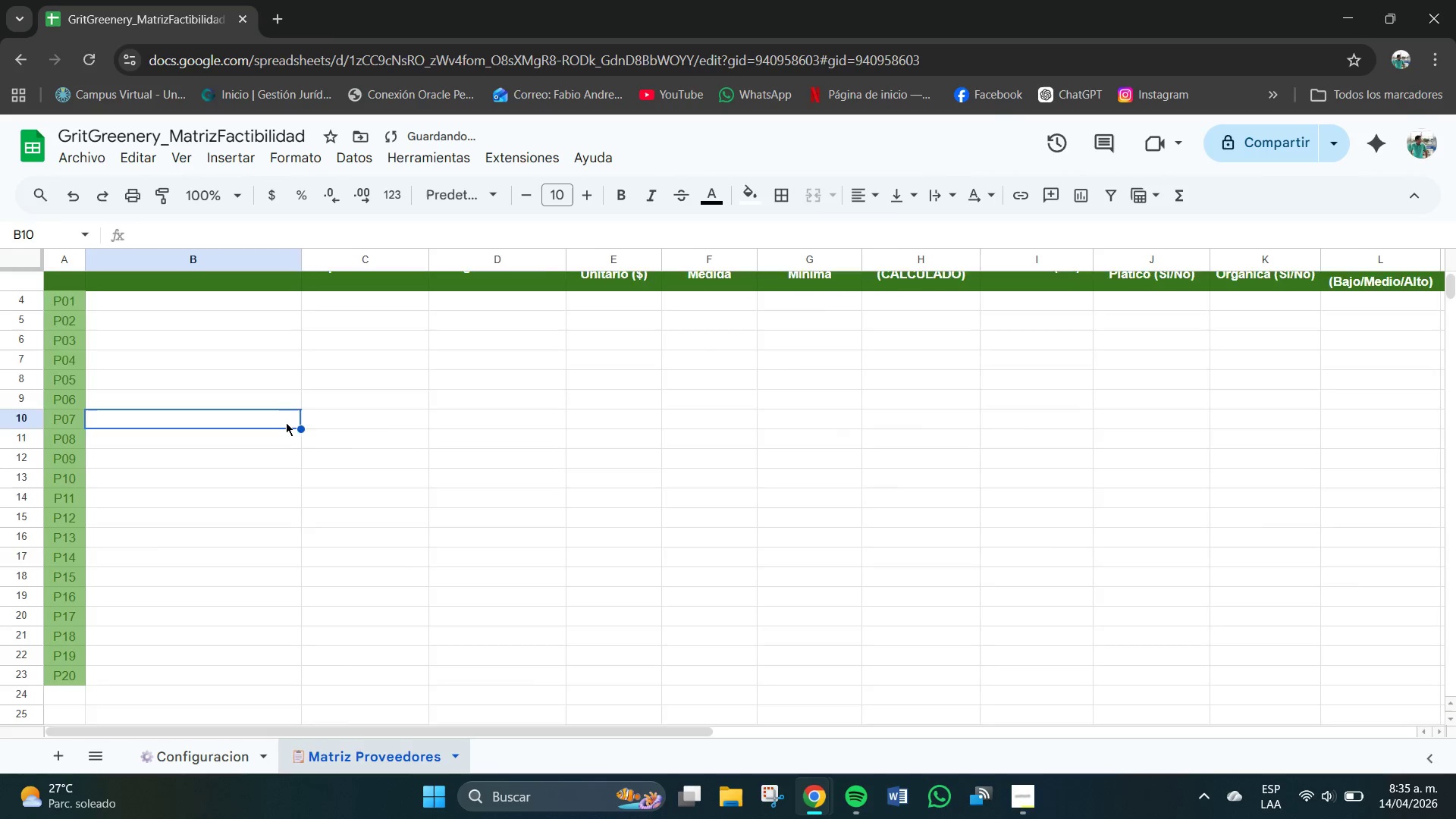 
scroll: coordinate [286, 422], scroll_direction: up, amount: 3.0
 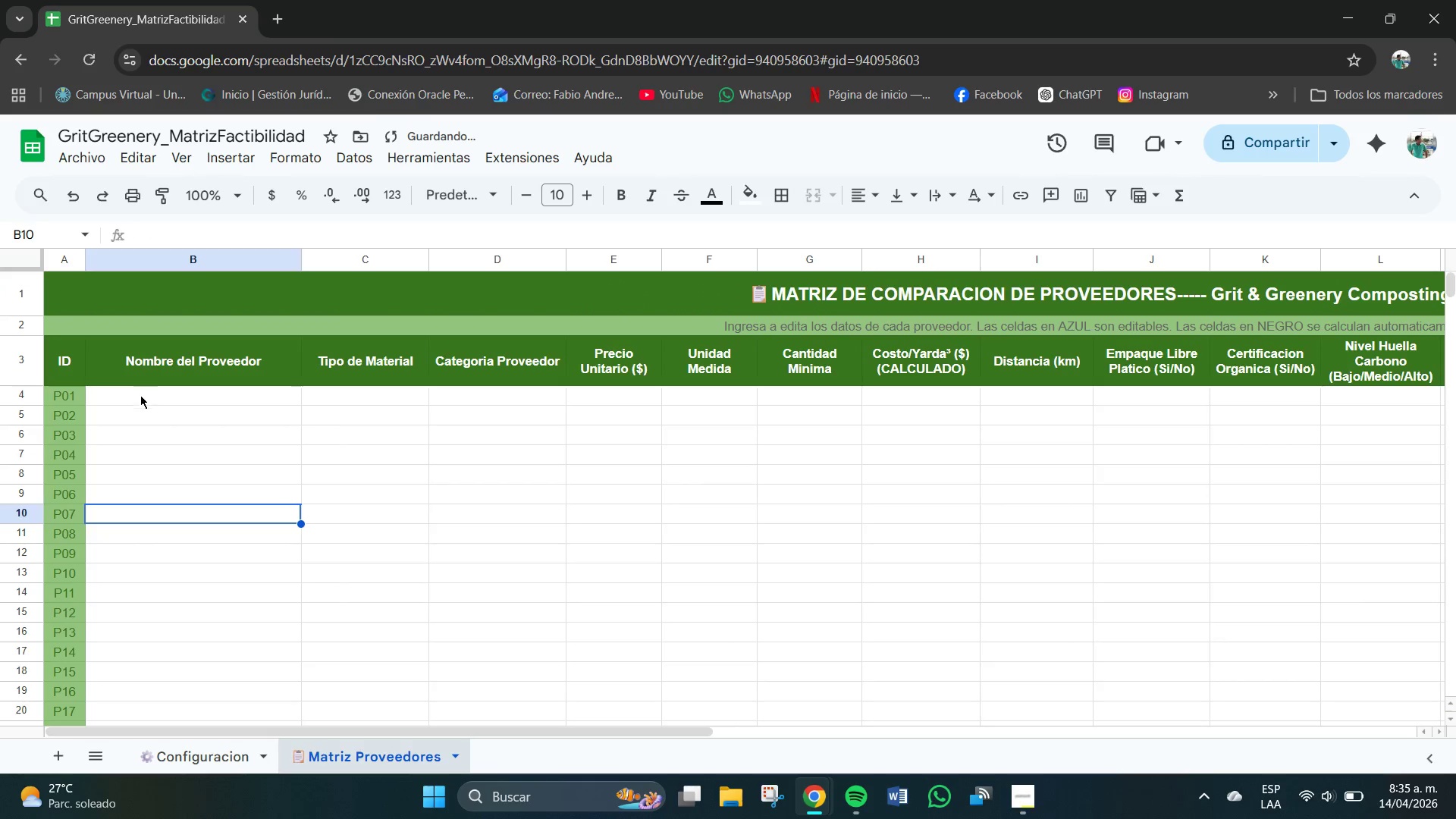 
left_click([140, 395])